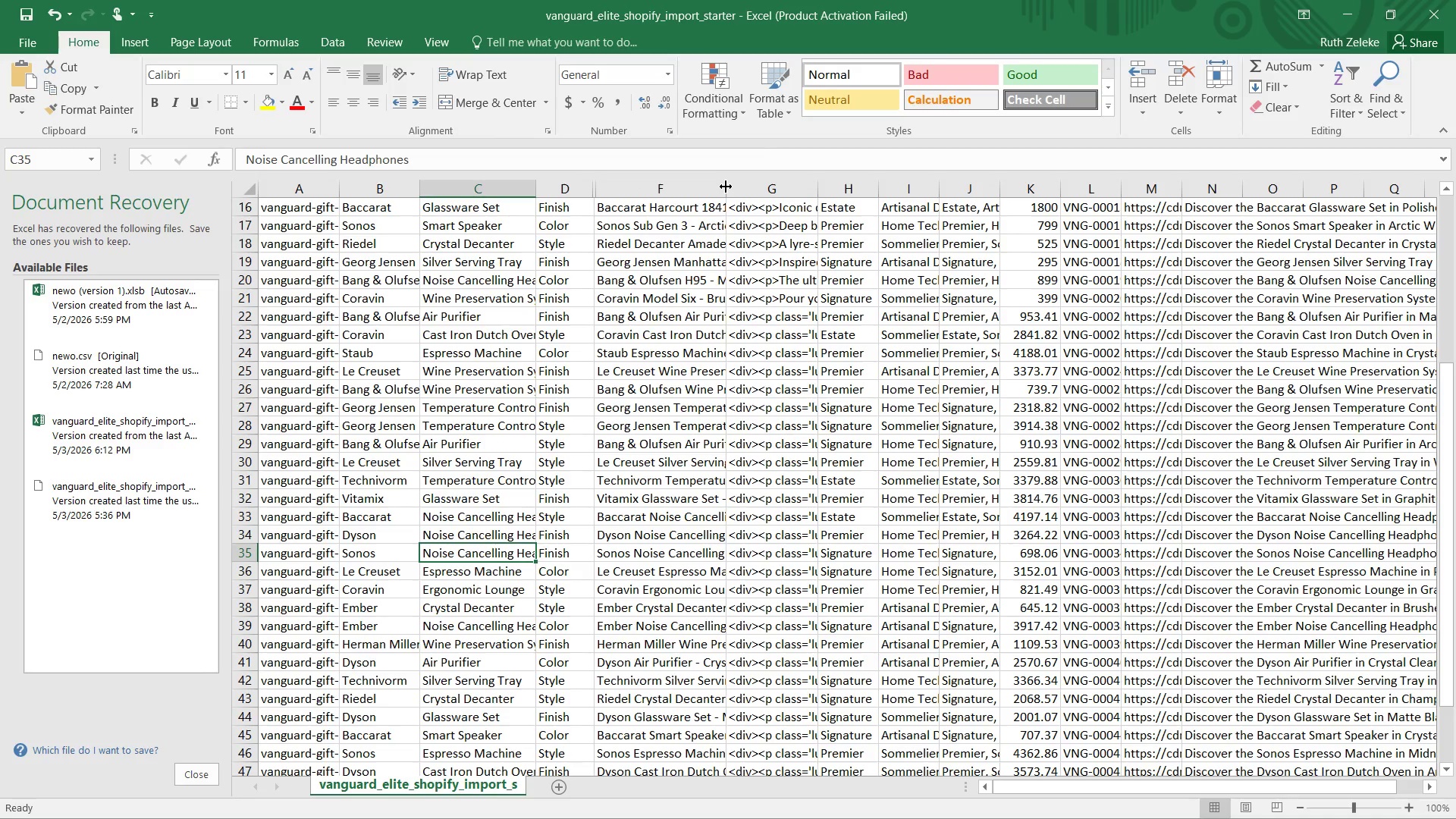 
left_click_drag(start_coordinate=[726, 187], to_coordinate=[764, 187])
 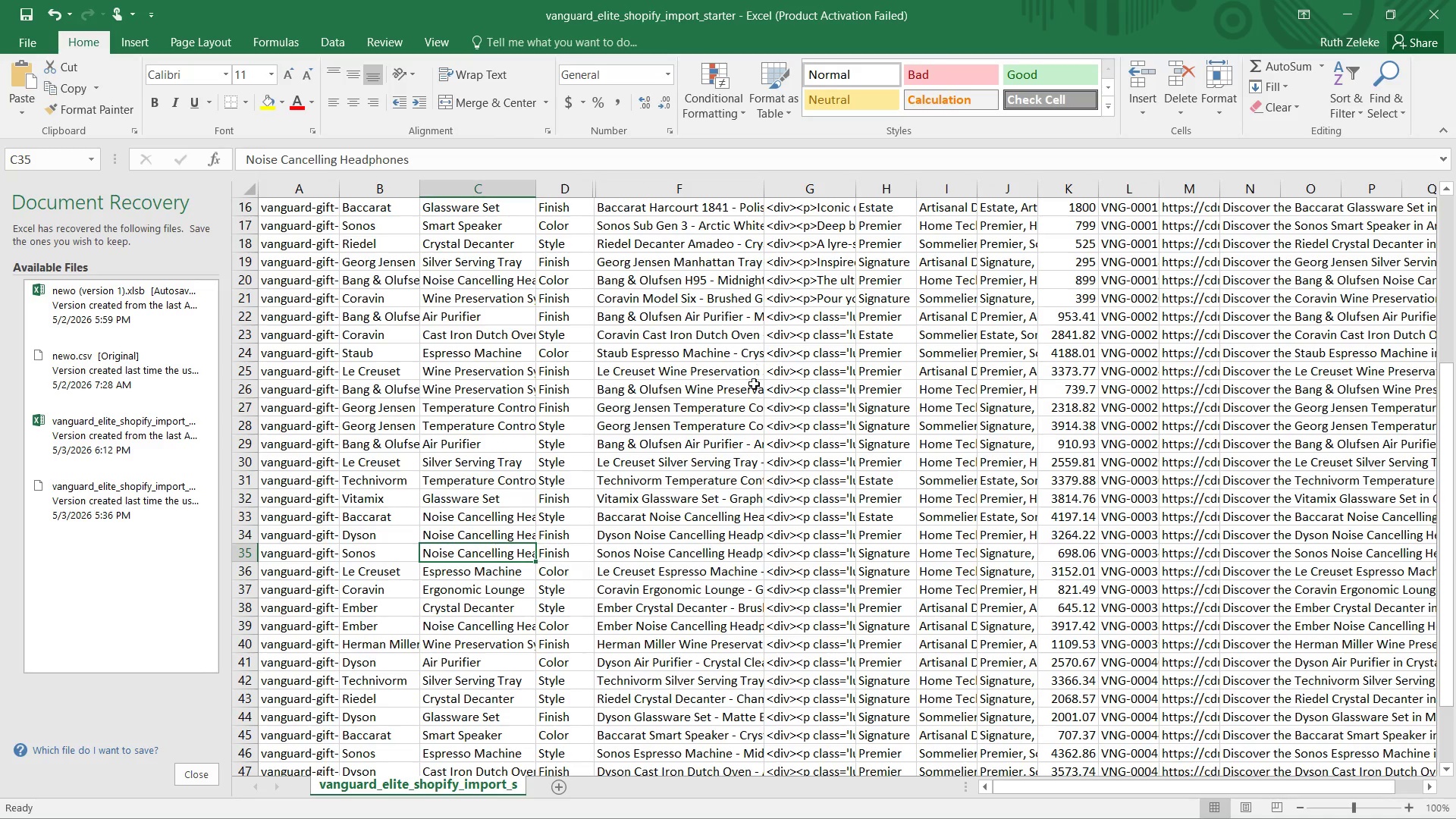 
scroll: coordinate [753, 385], scroll_direction: down, amount: 2.0
 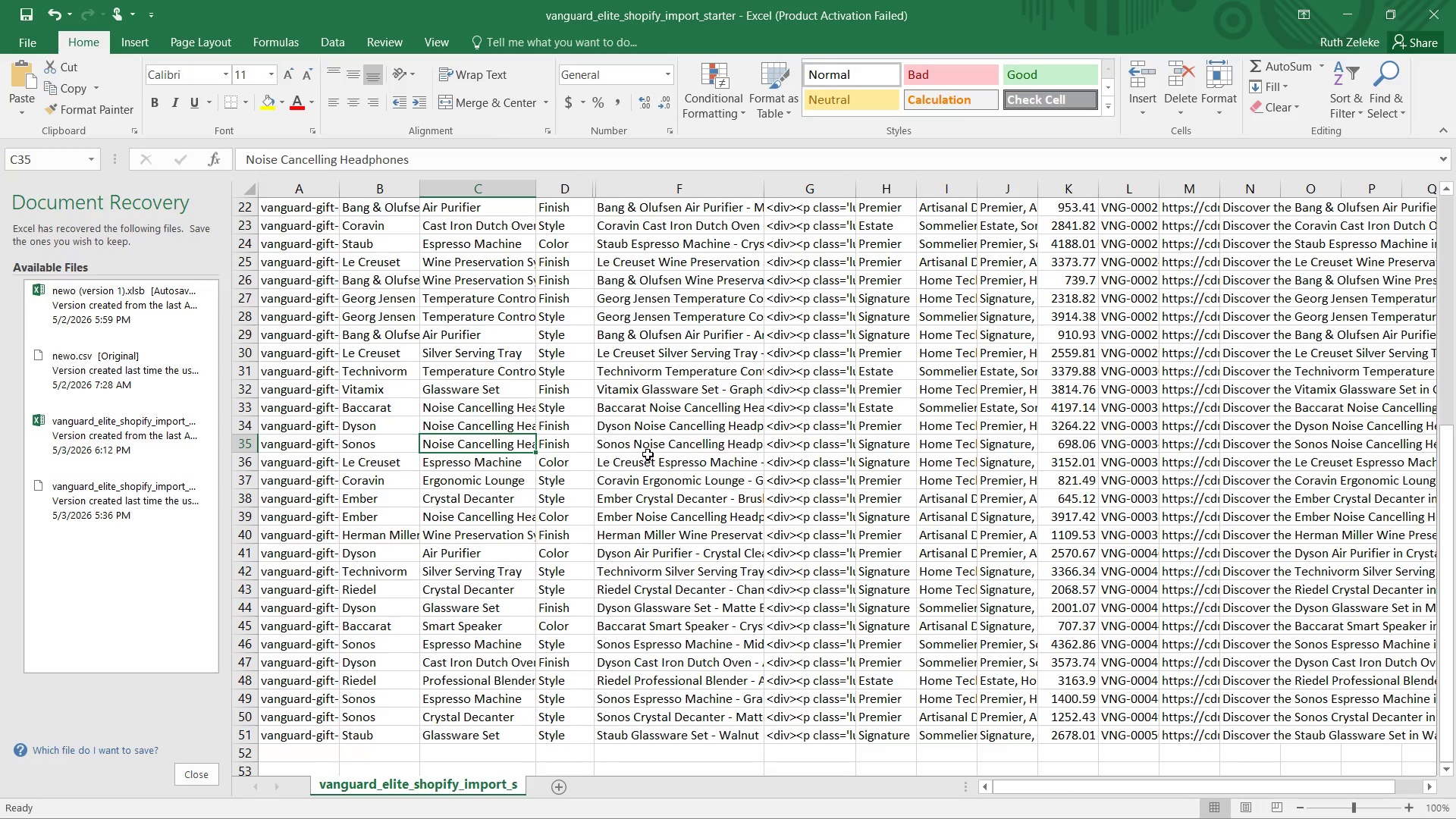 
left_click([648, 447])
 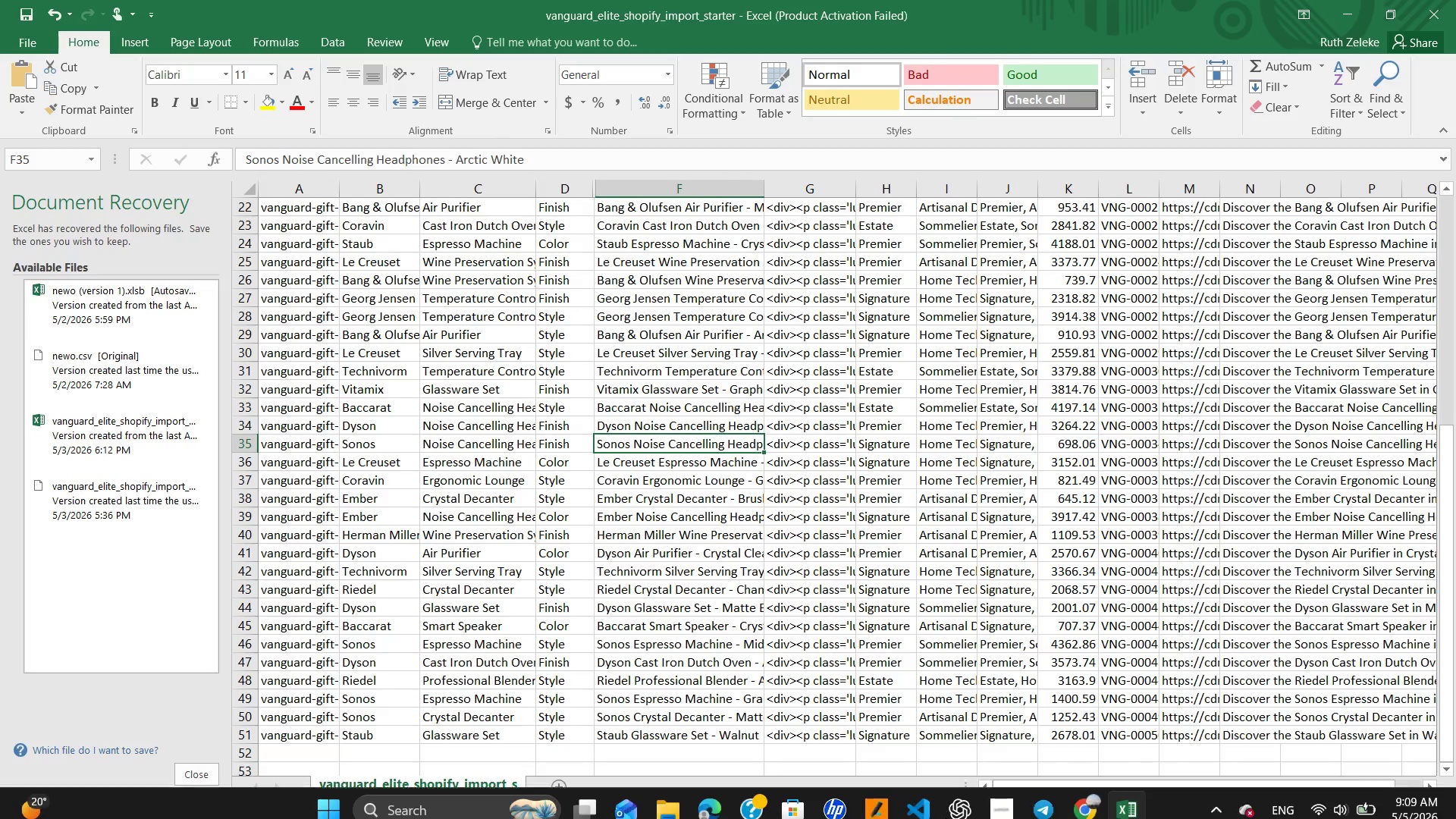 
left_click([1095, 802])
 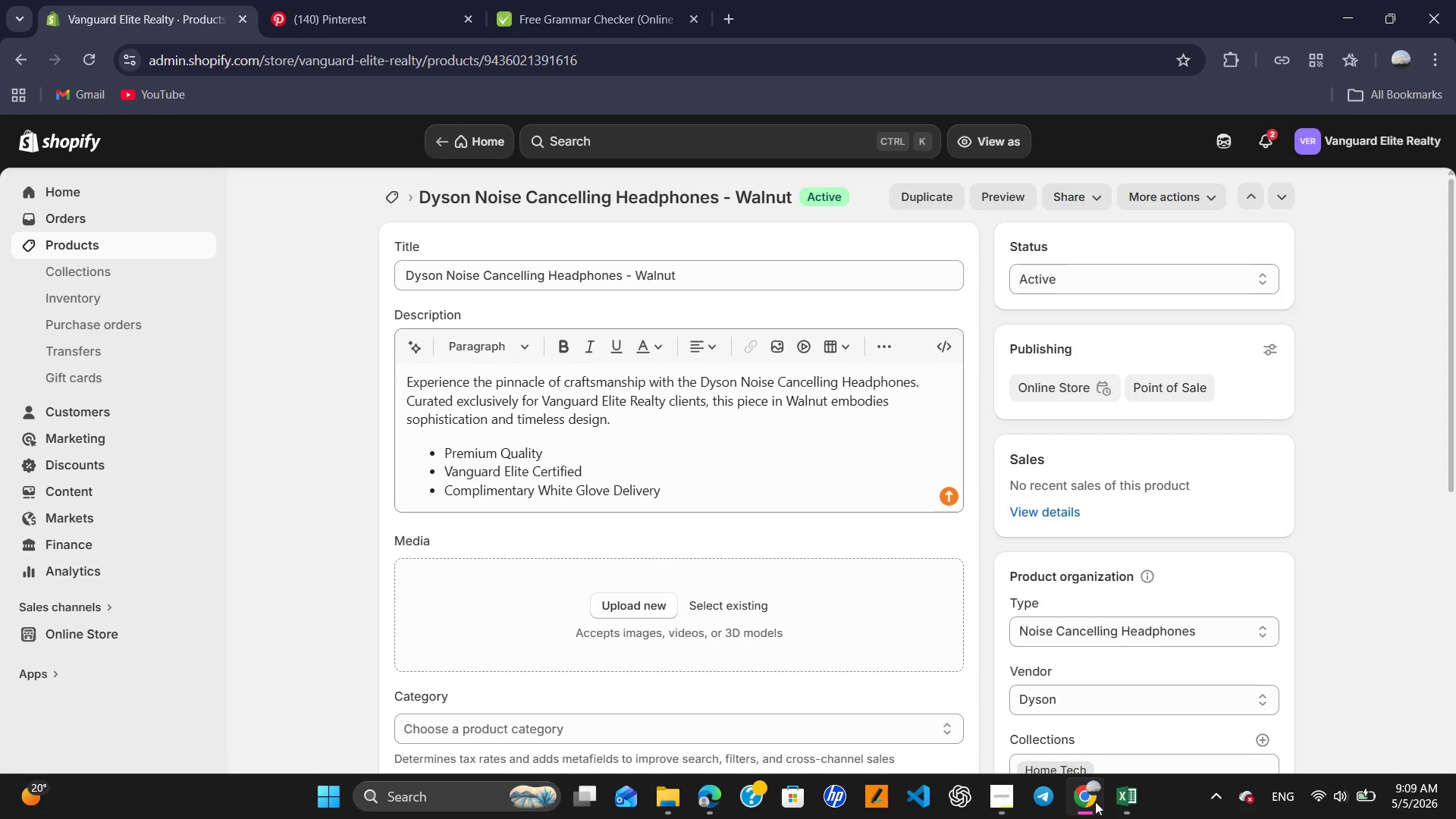 
left_click([1095, 802])
 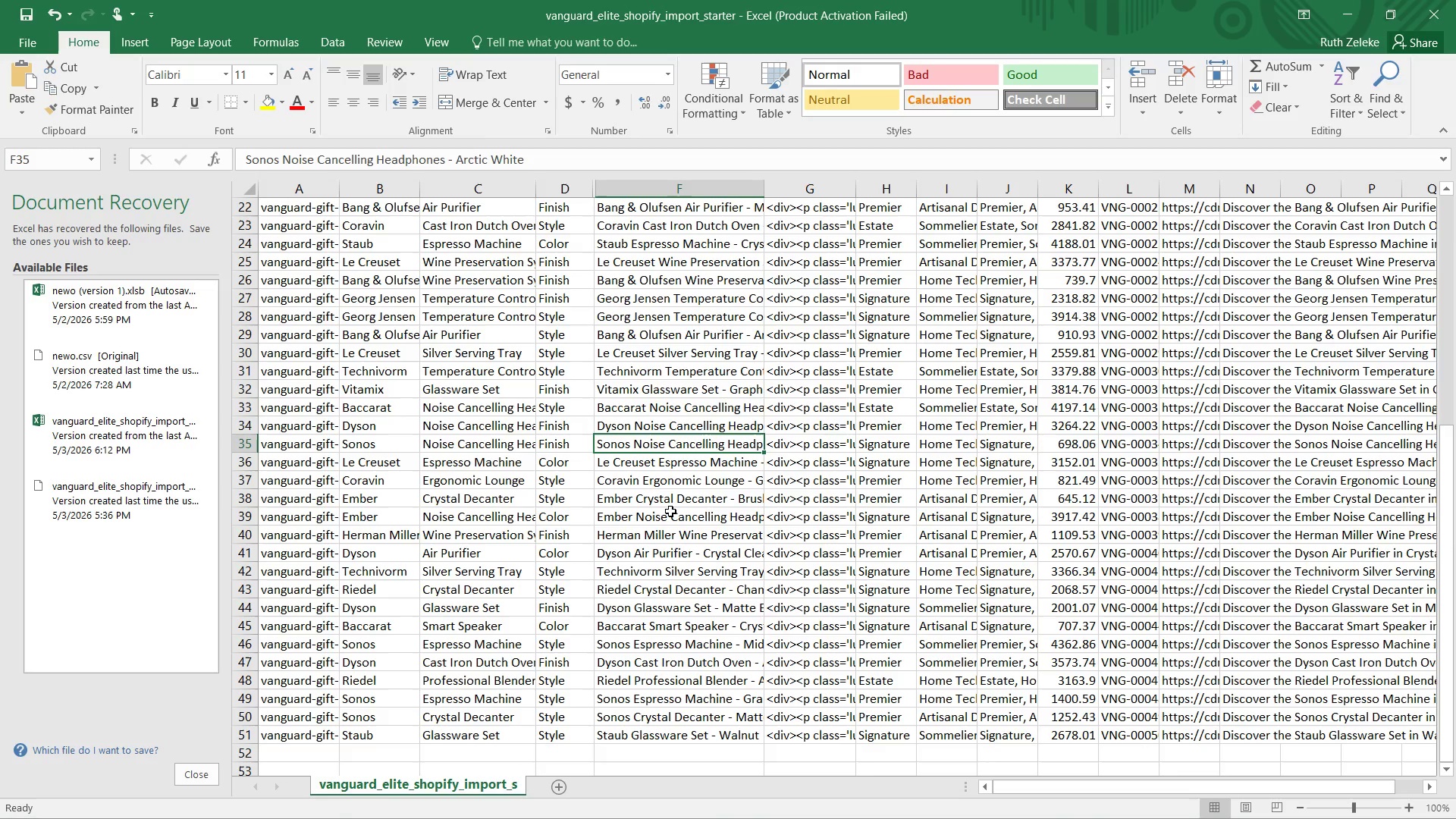 
scroll: coordinate [670, 511], scroll_direction: down, amount: 1.0
 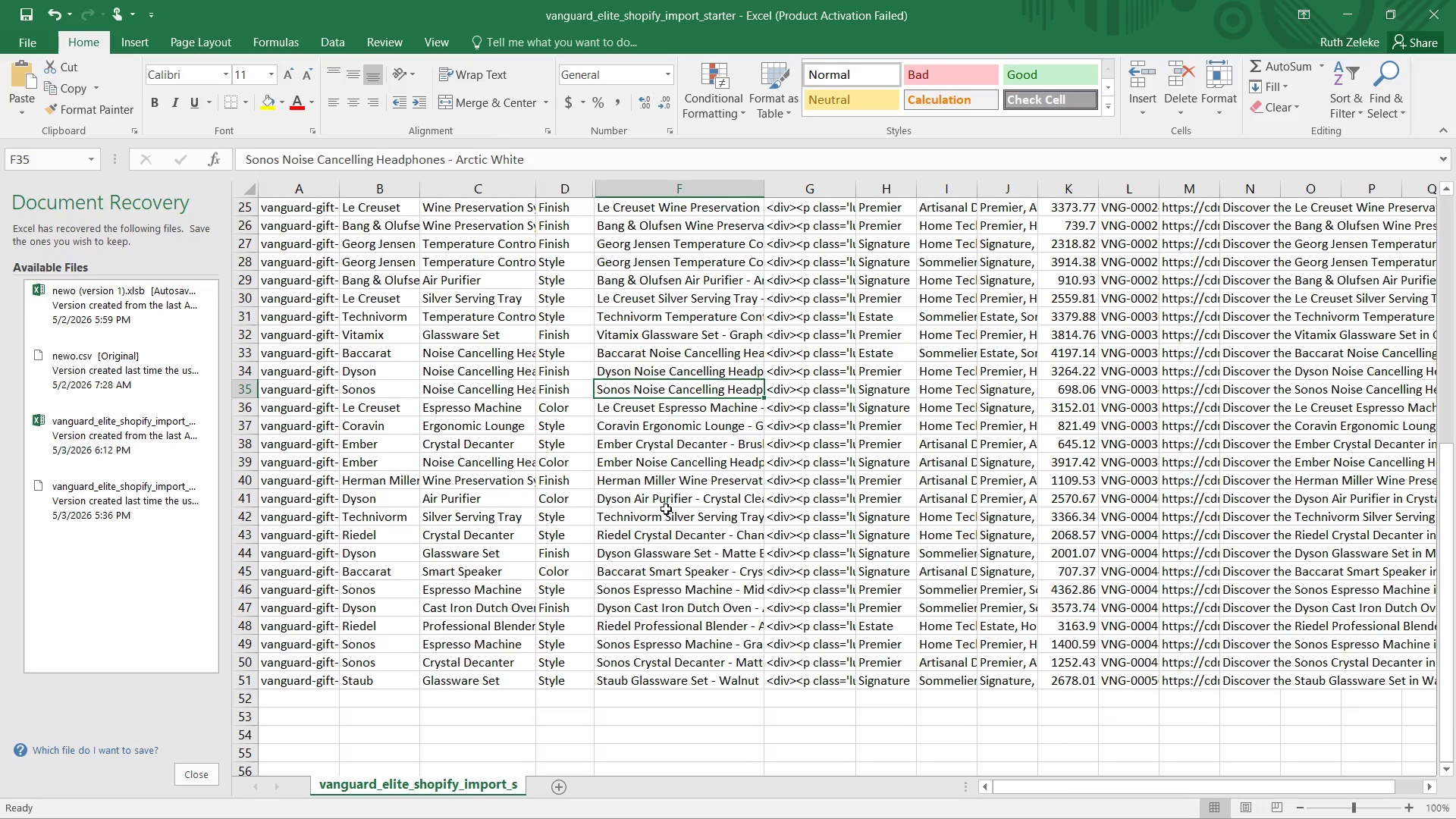 
left_click([666, 500])
 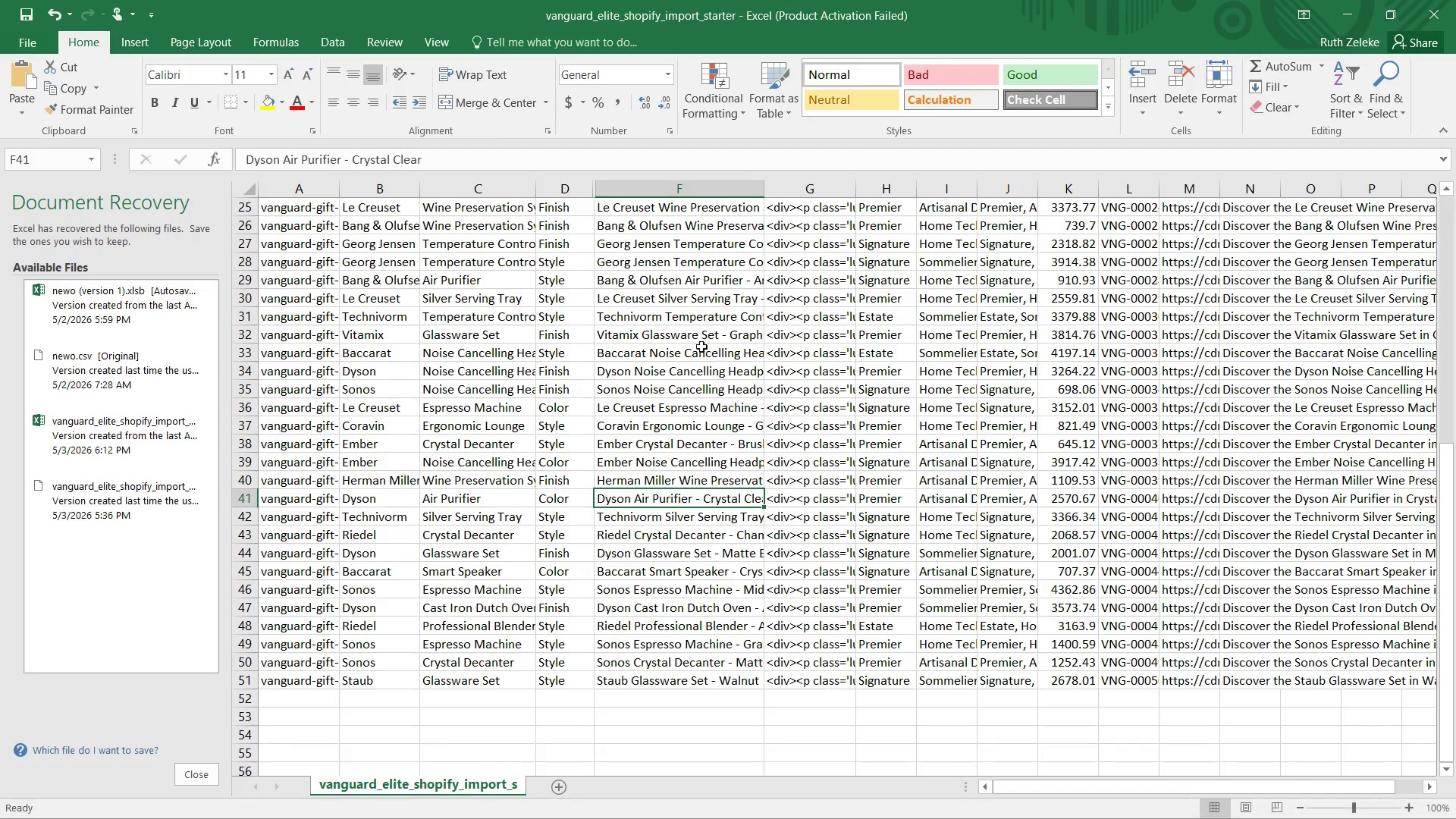 
left_click([680, 375])
 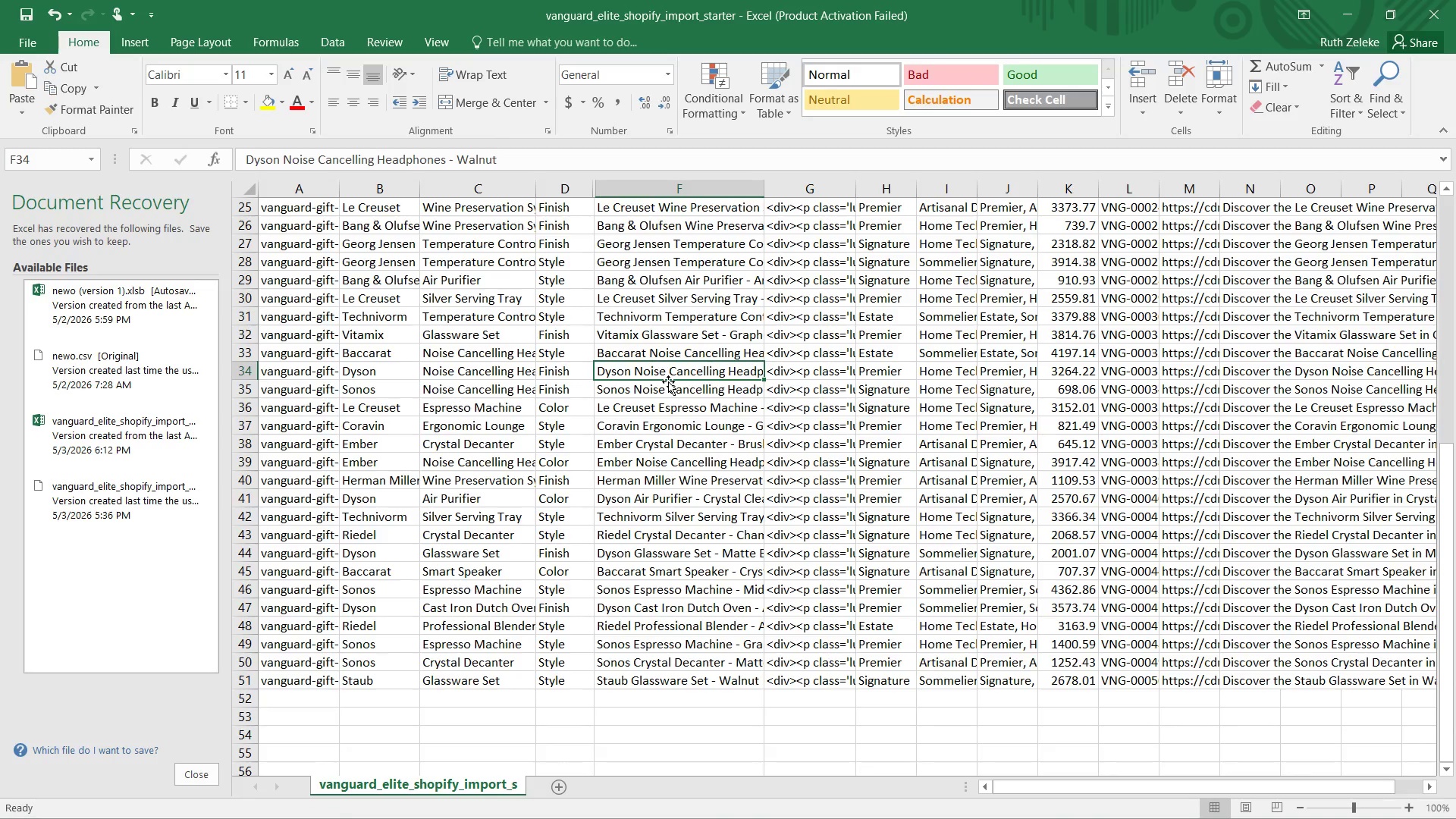 
scroll: coordinate [668, 381], scroll_direction: down, amount: 1.0
 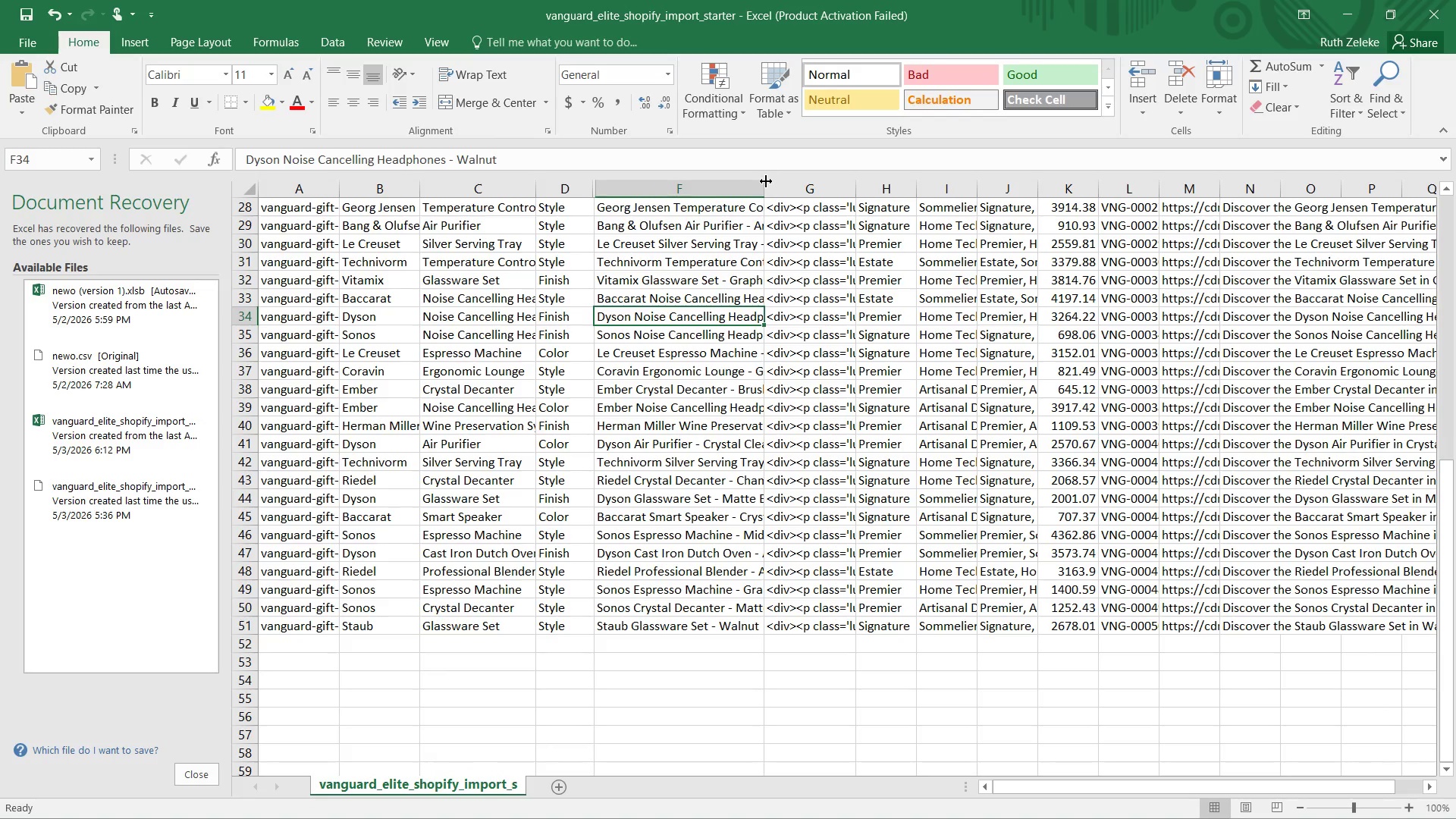 
left_click_drag(start_coordinate=[764, 185], to_coordinate=[915, 195])
 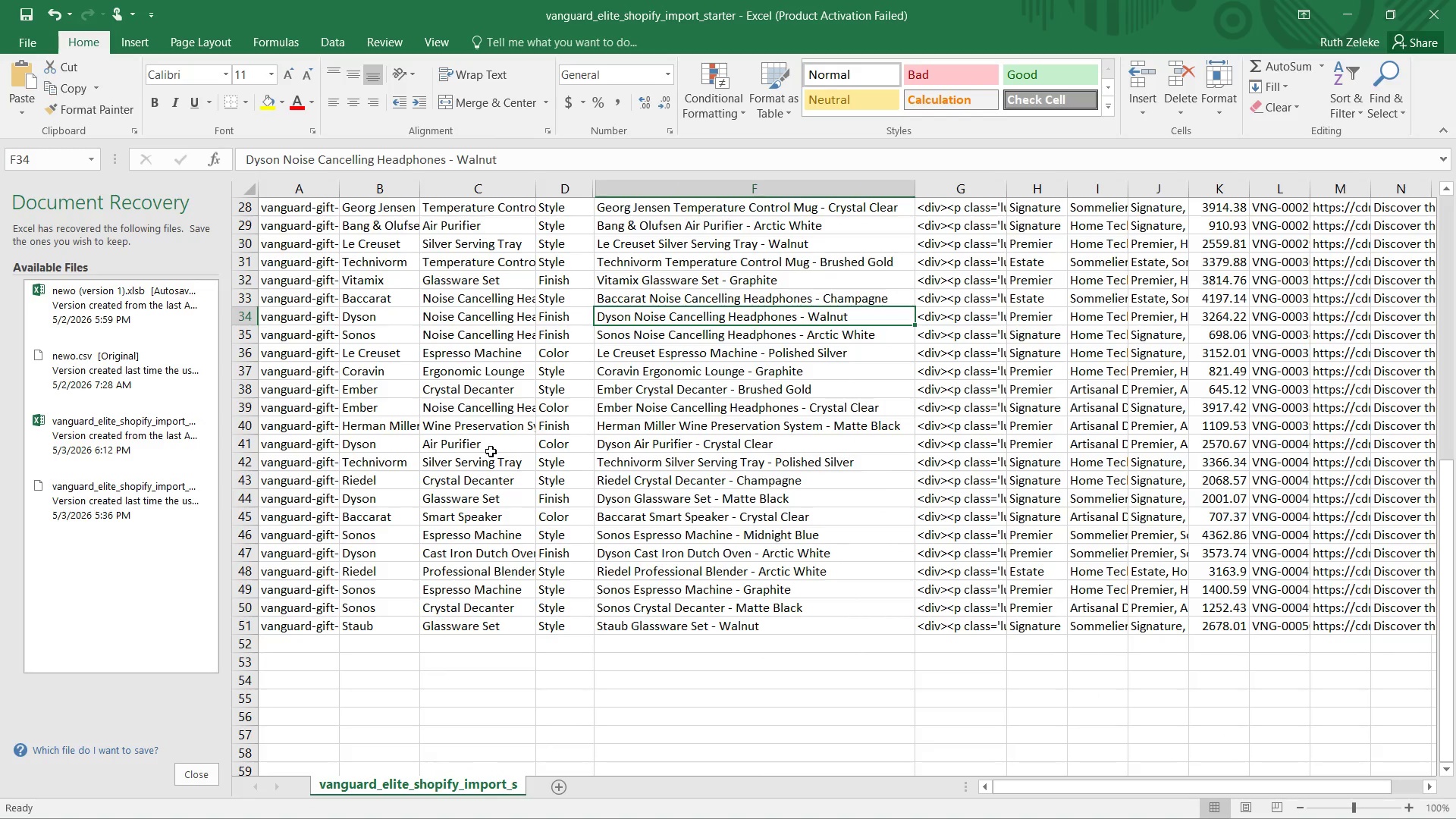 
wait(24.7)
 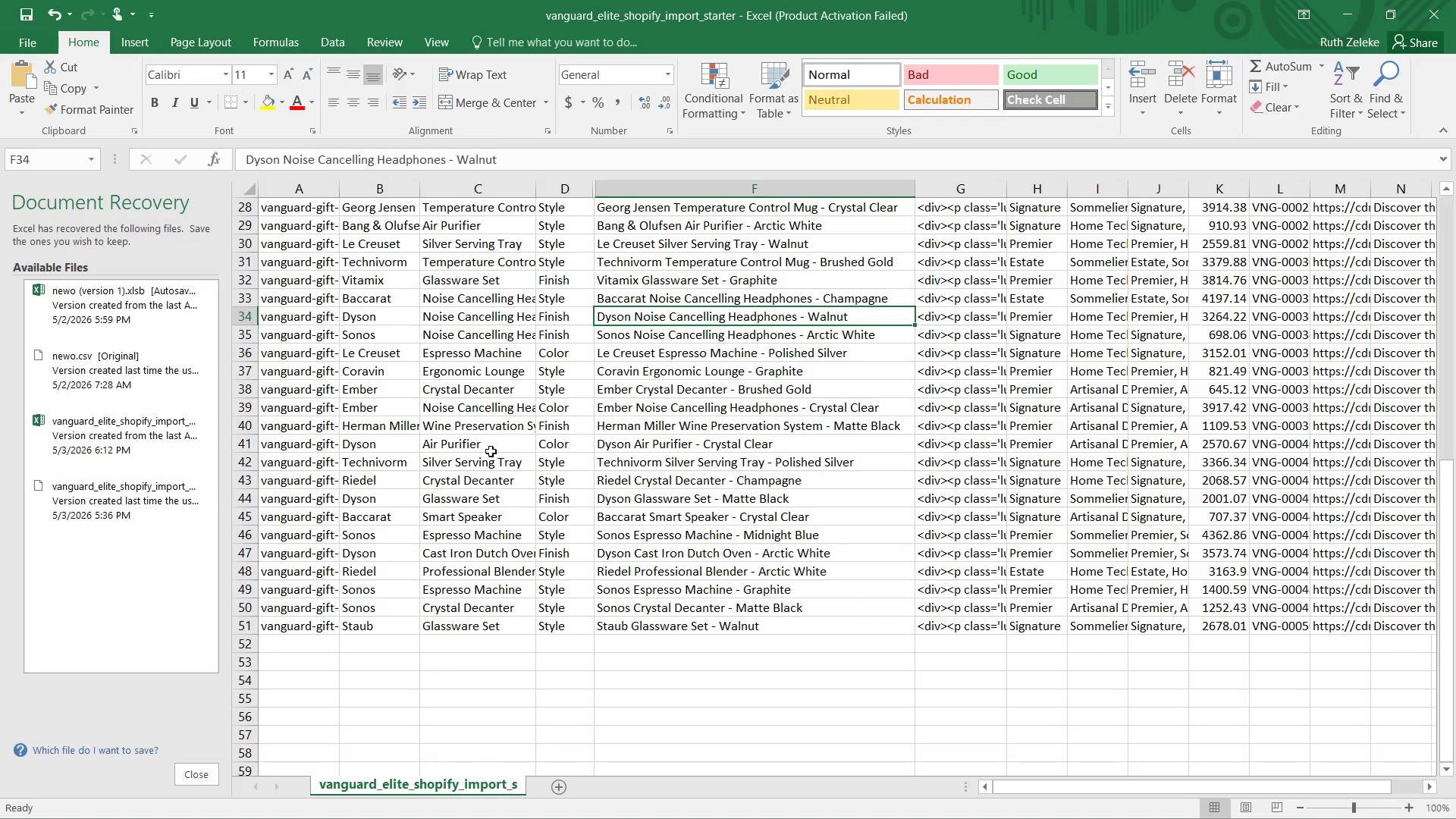 
left_click([1006, 803])